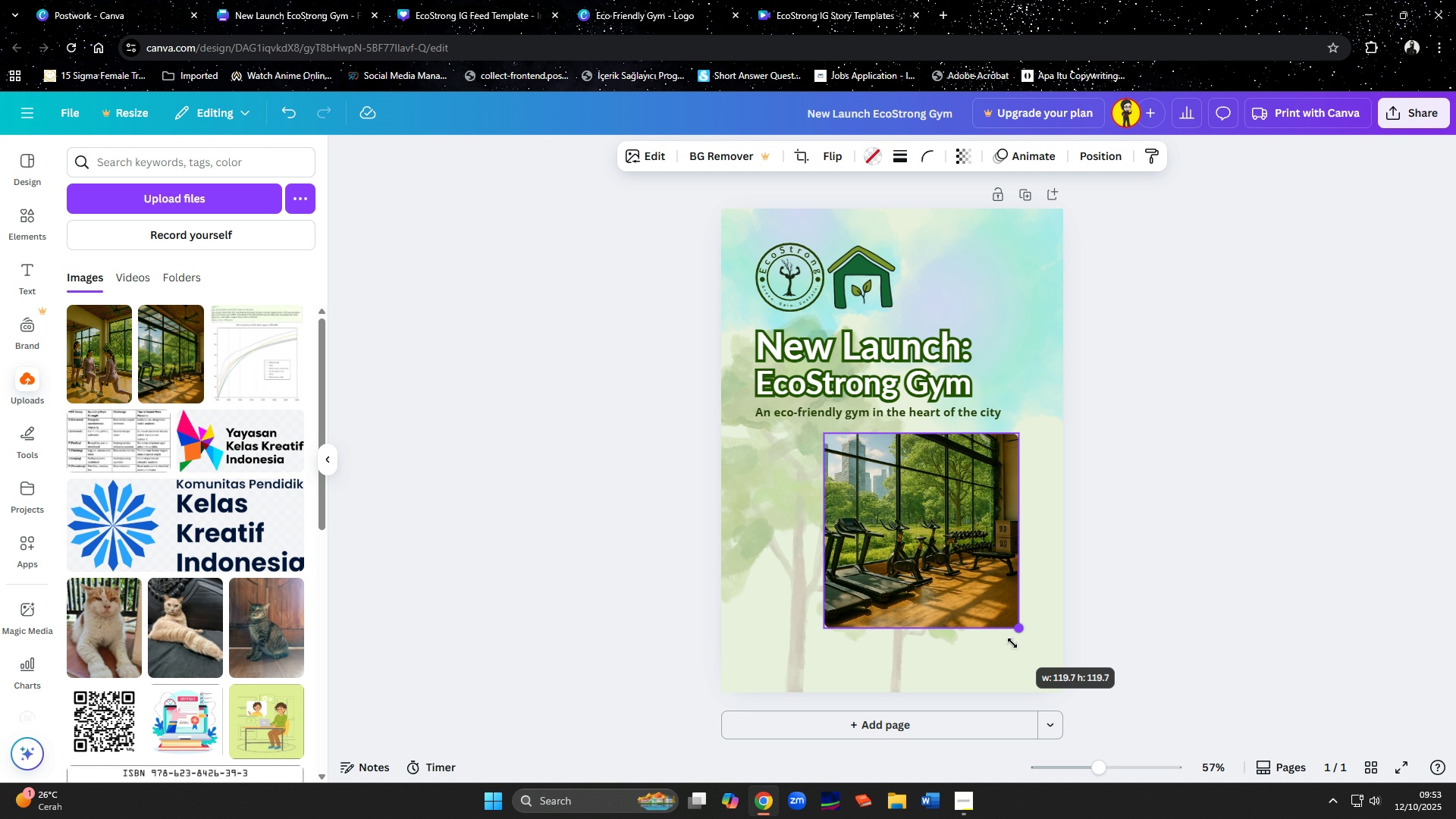 
double_click([939, 585])
 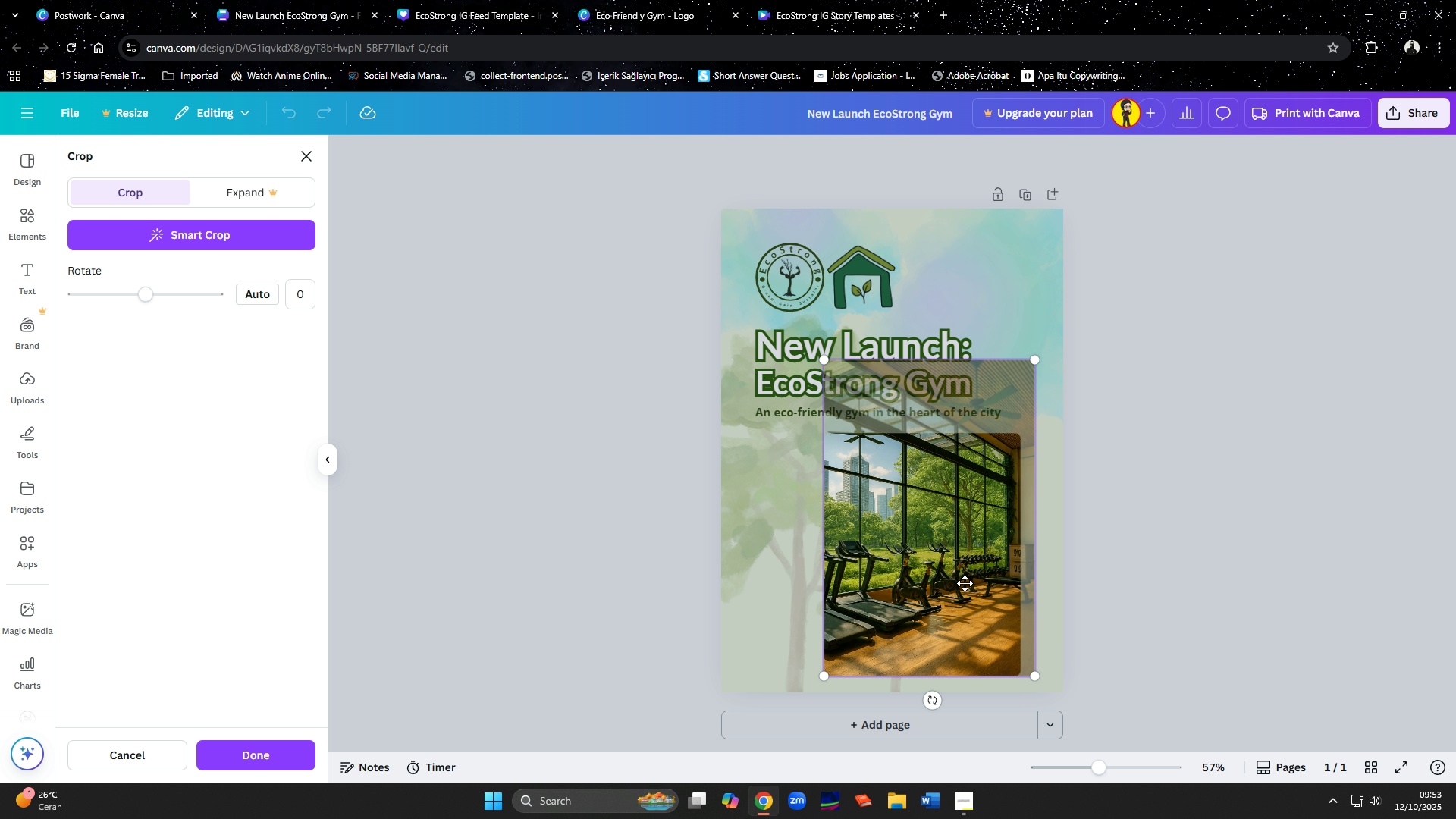 
left_click([1095, 594])
 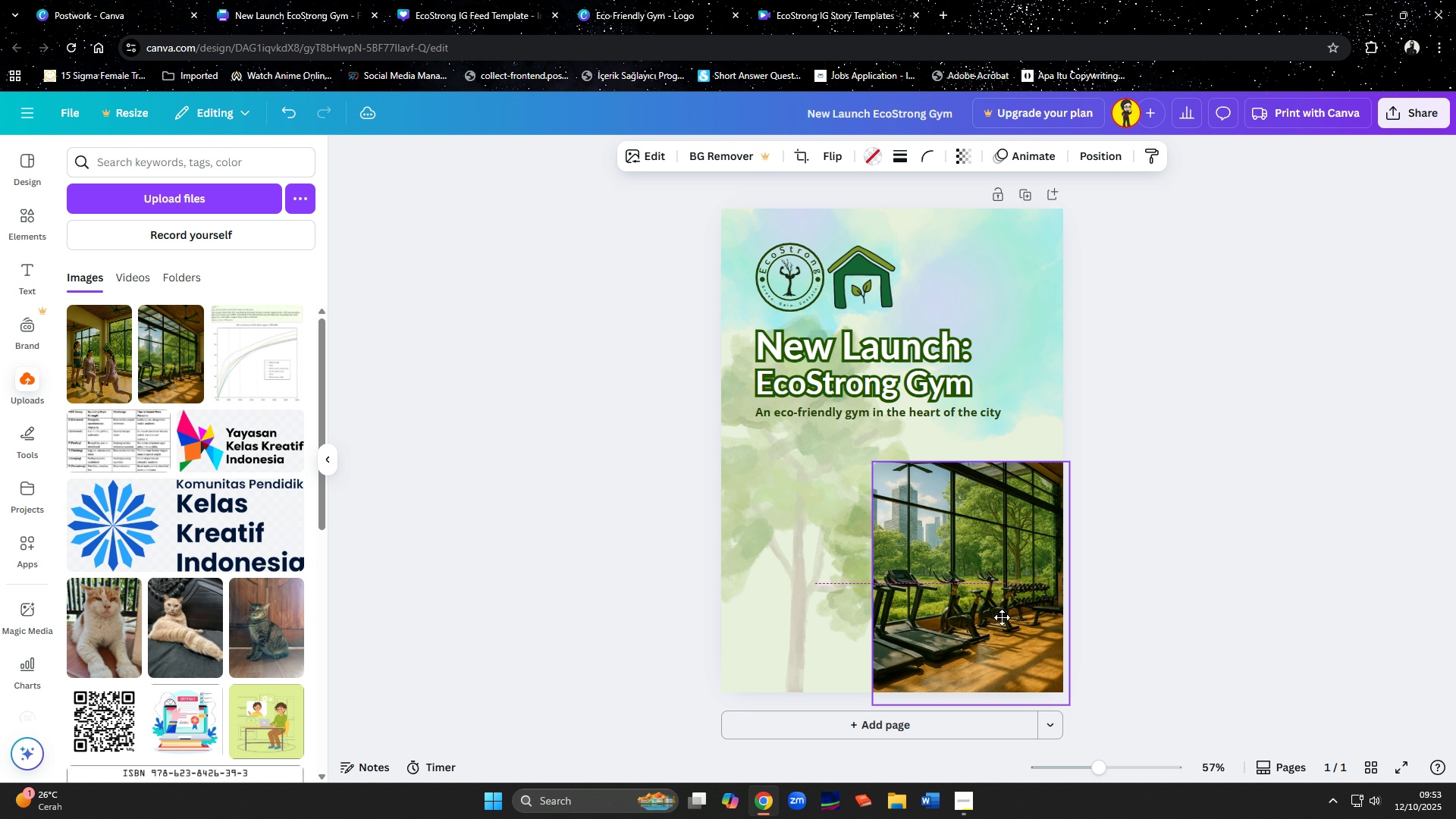 
wait(5.21)
 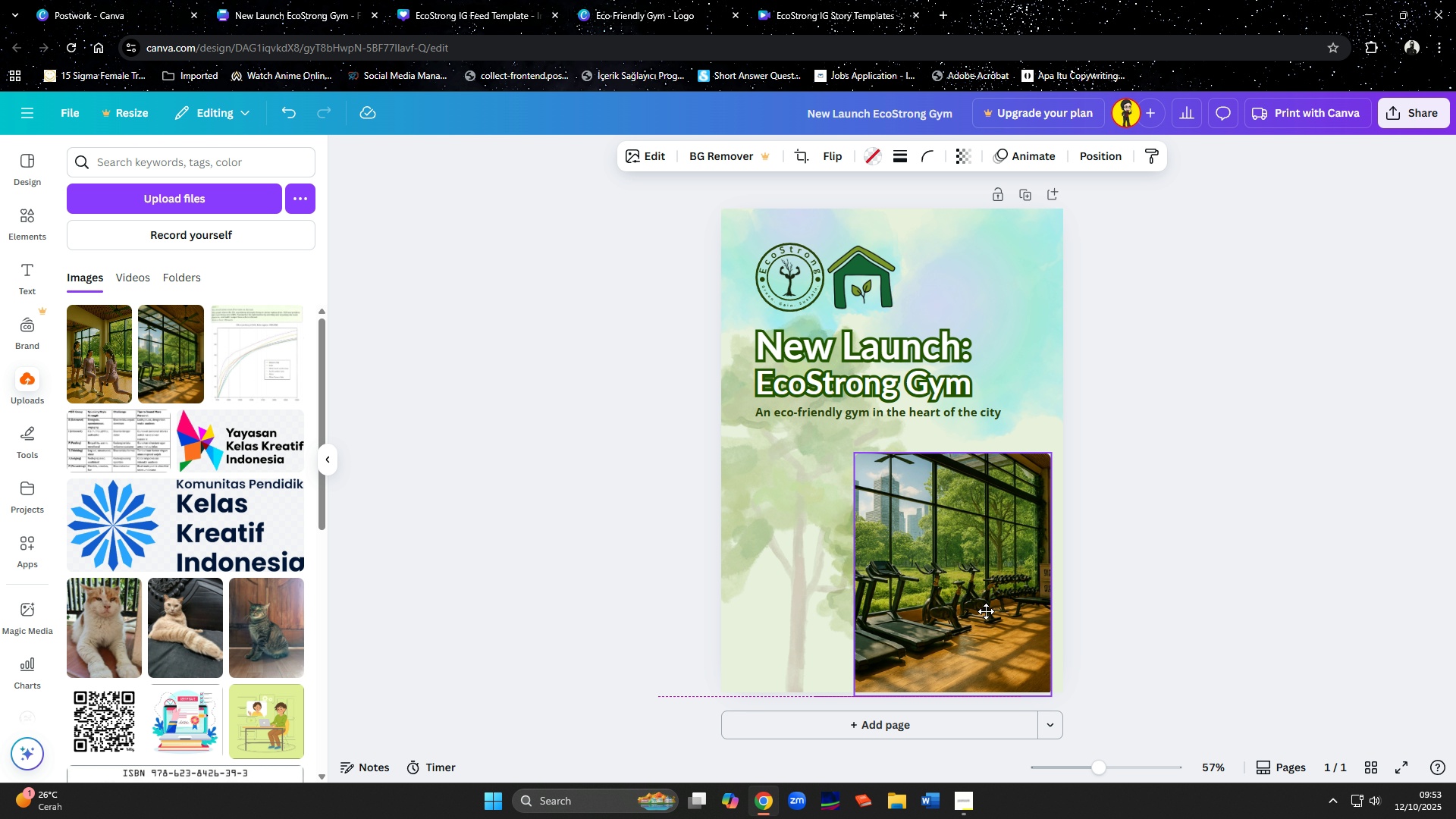 
left_click([1132, 604])
 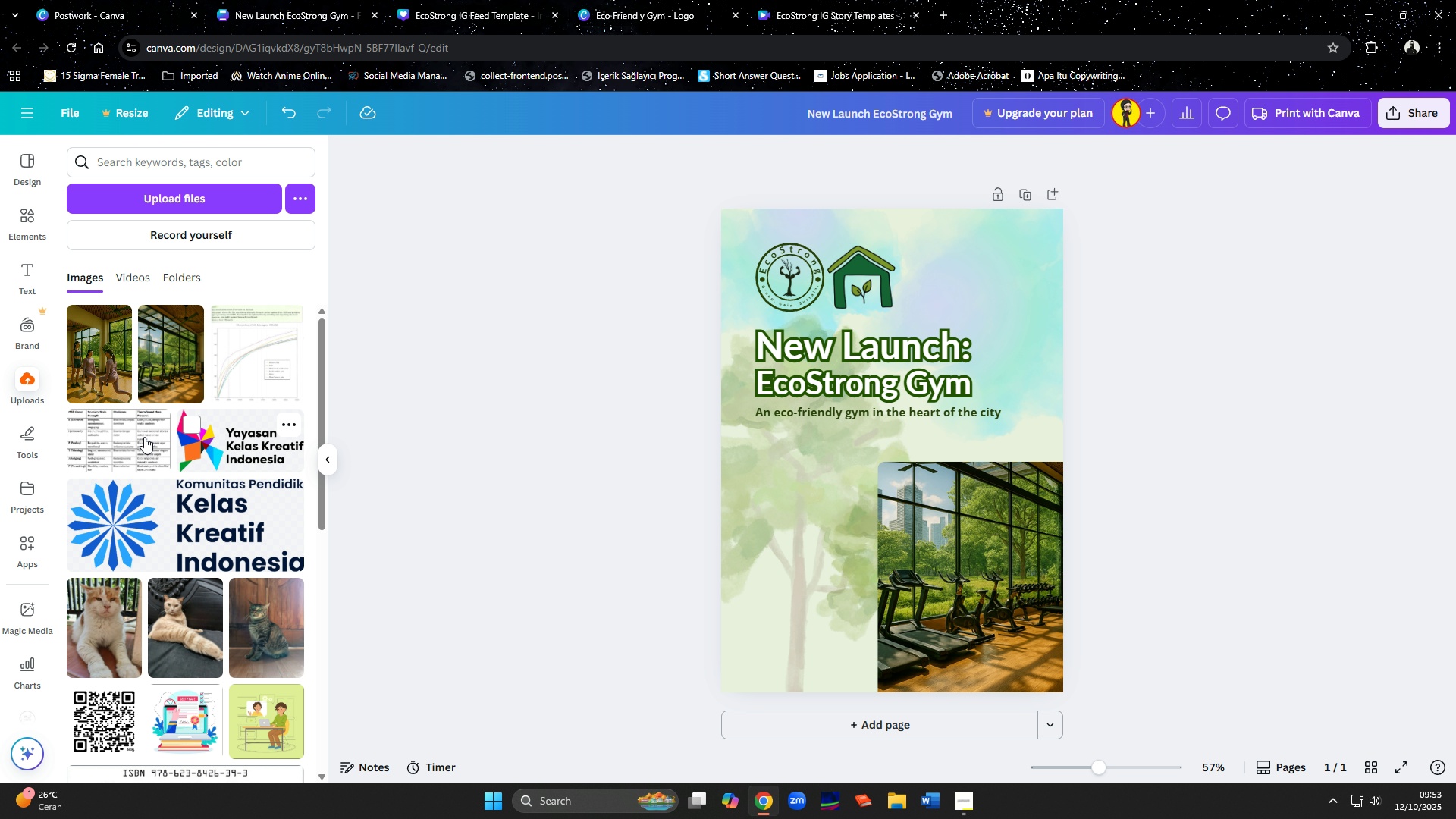 
wait(5.37)
 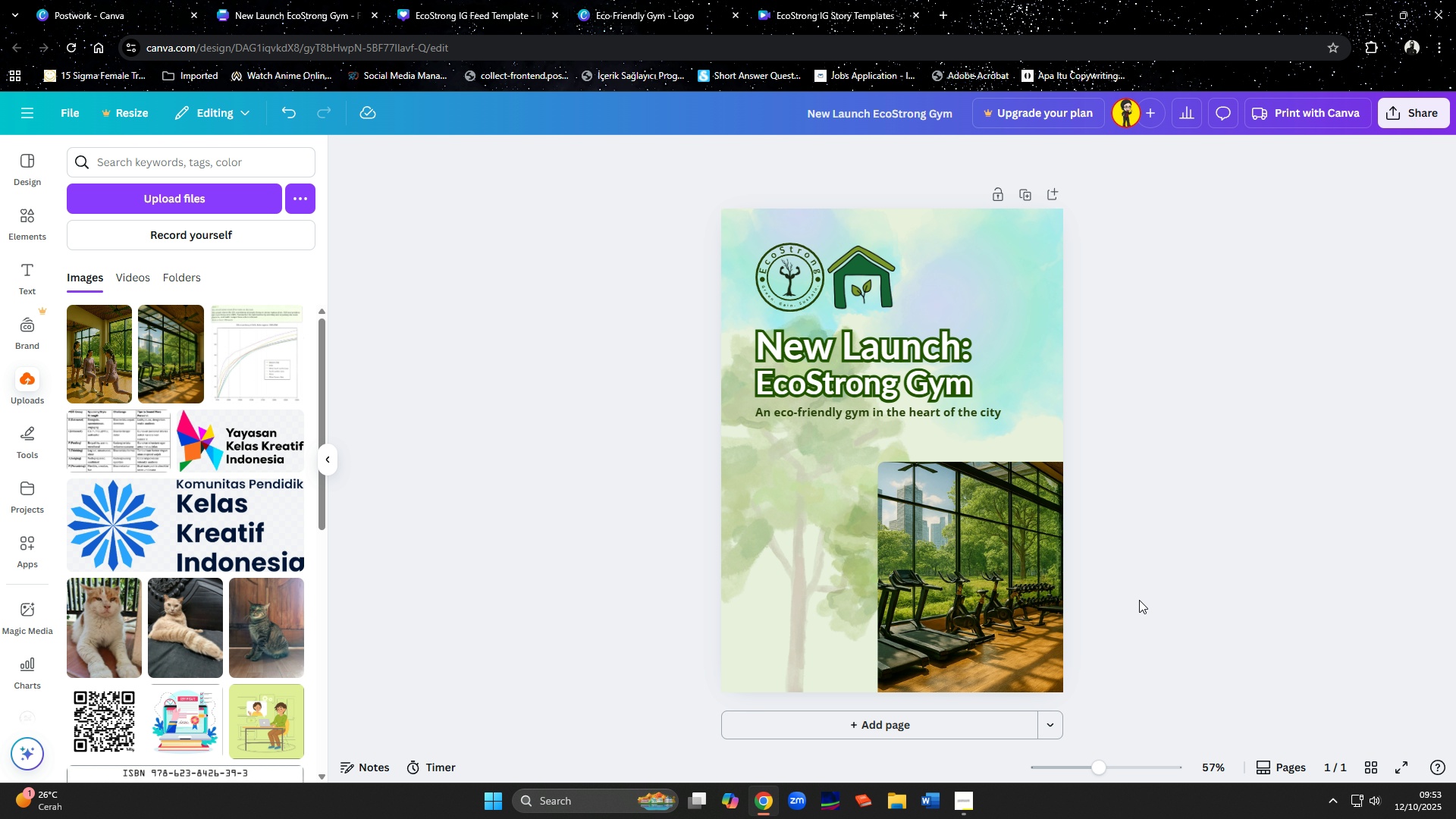 
left_click([26, 221])
 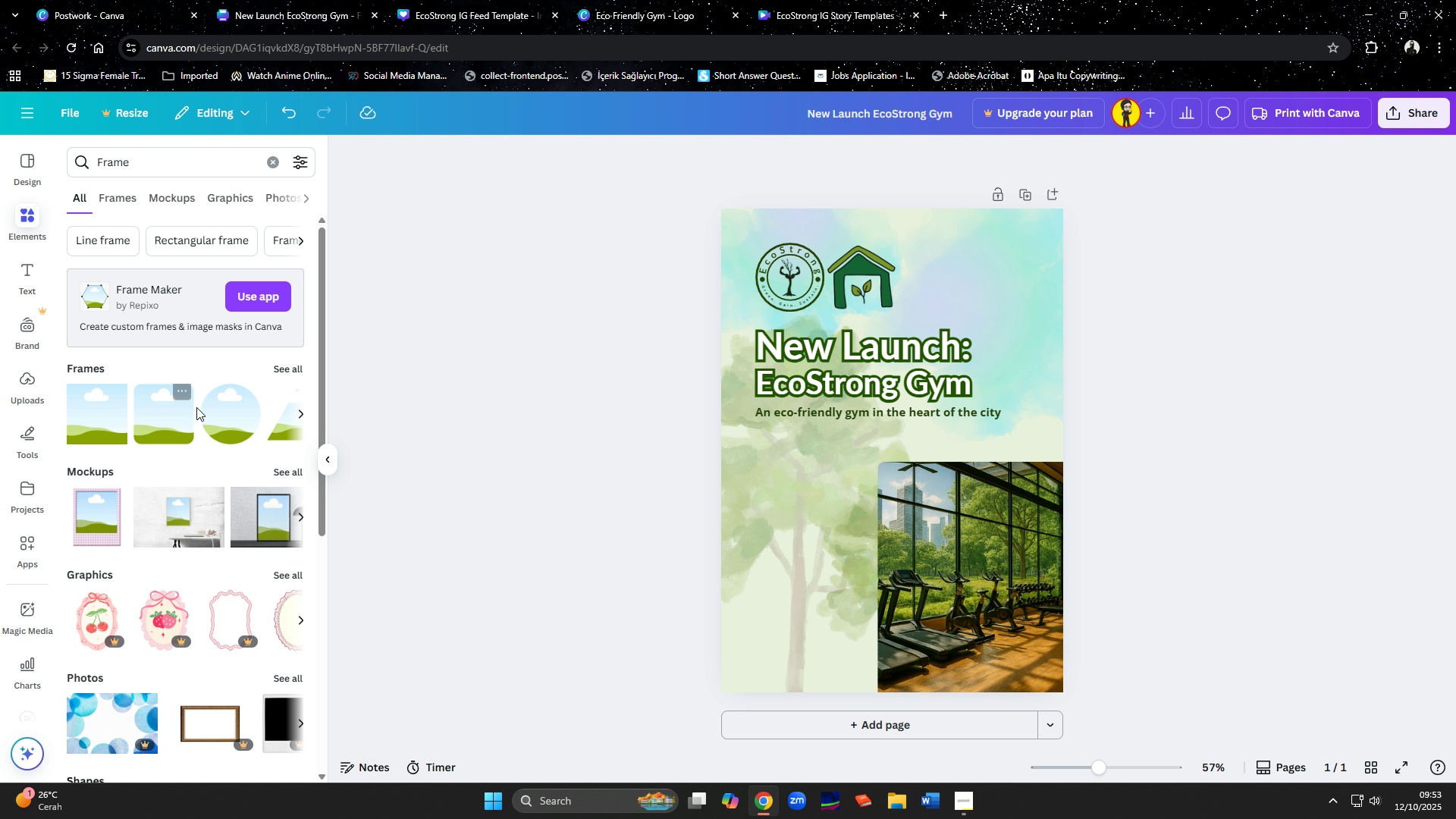 
left_click([220, 419])
 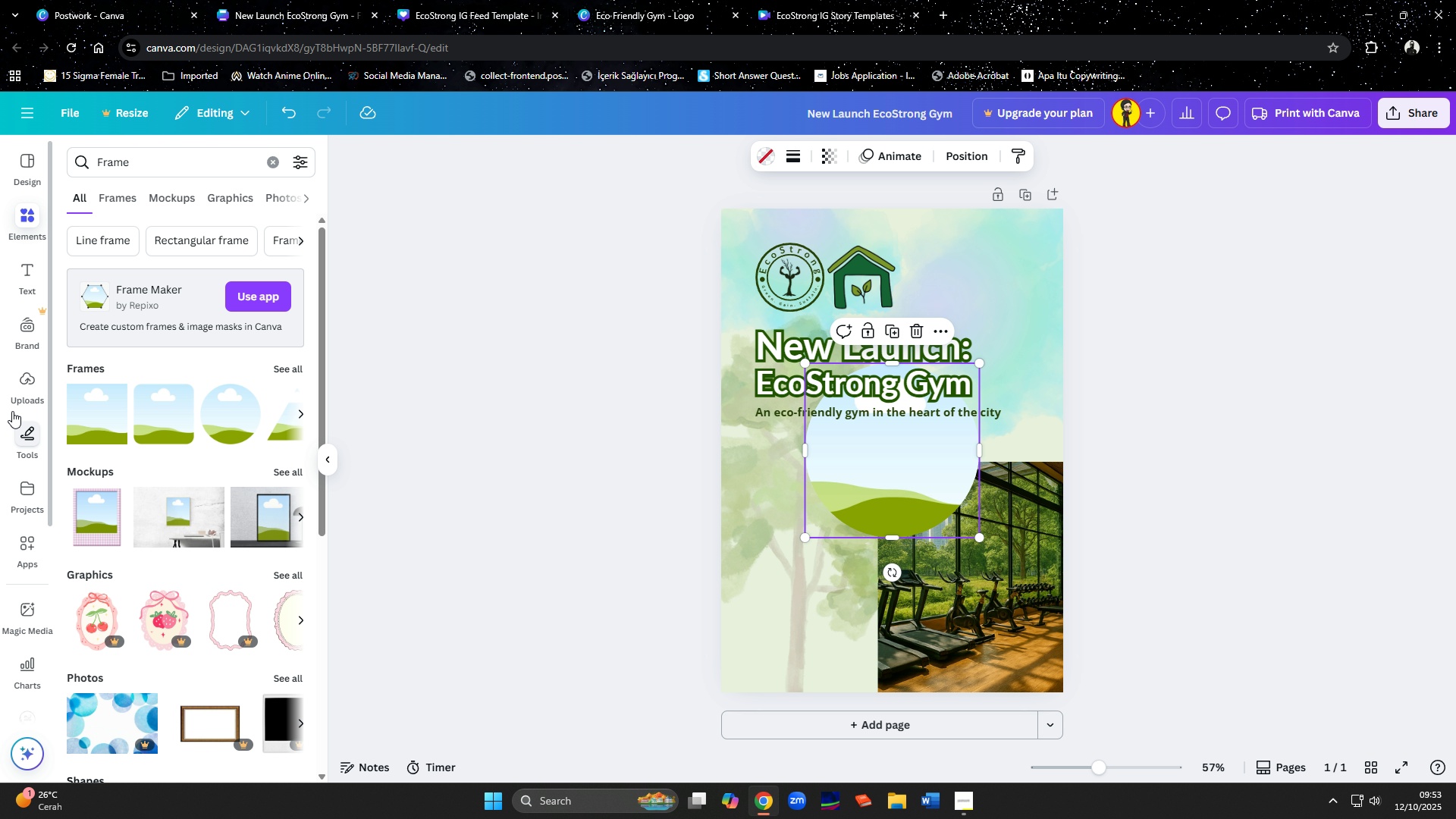 
left_click([16, 387])
 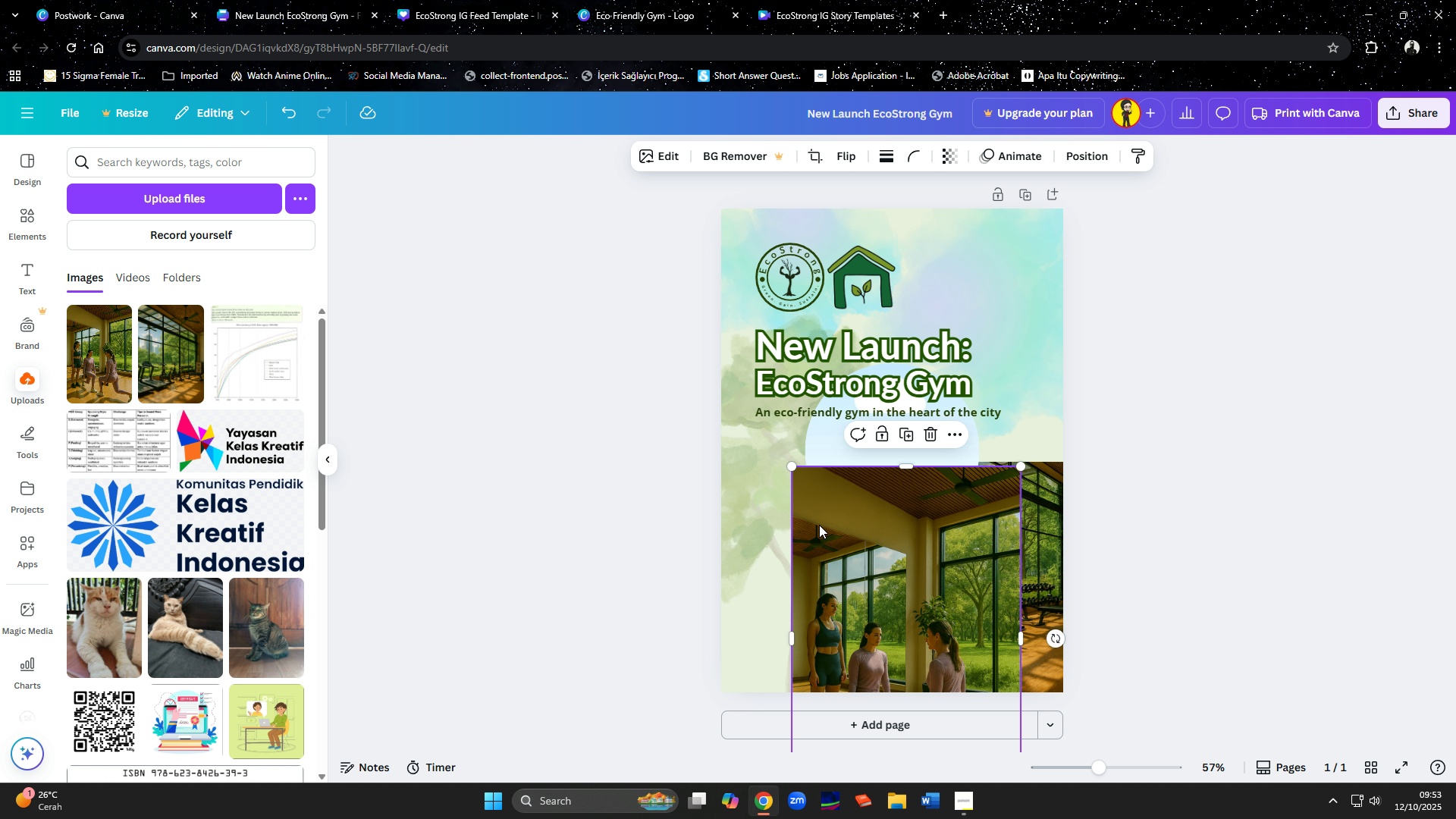 
mouse_move([864, 494])
 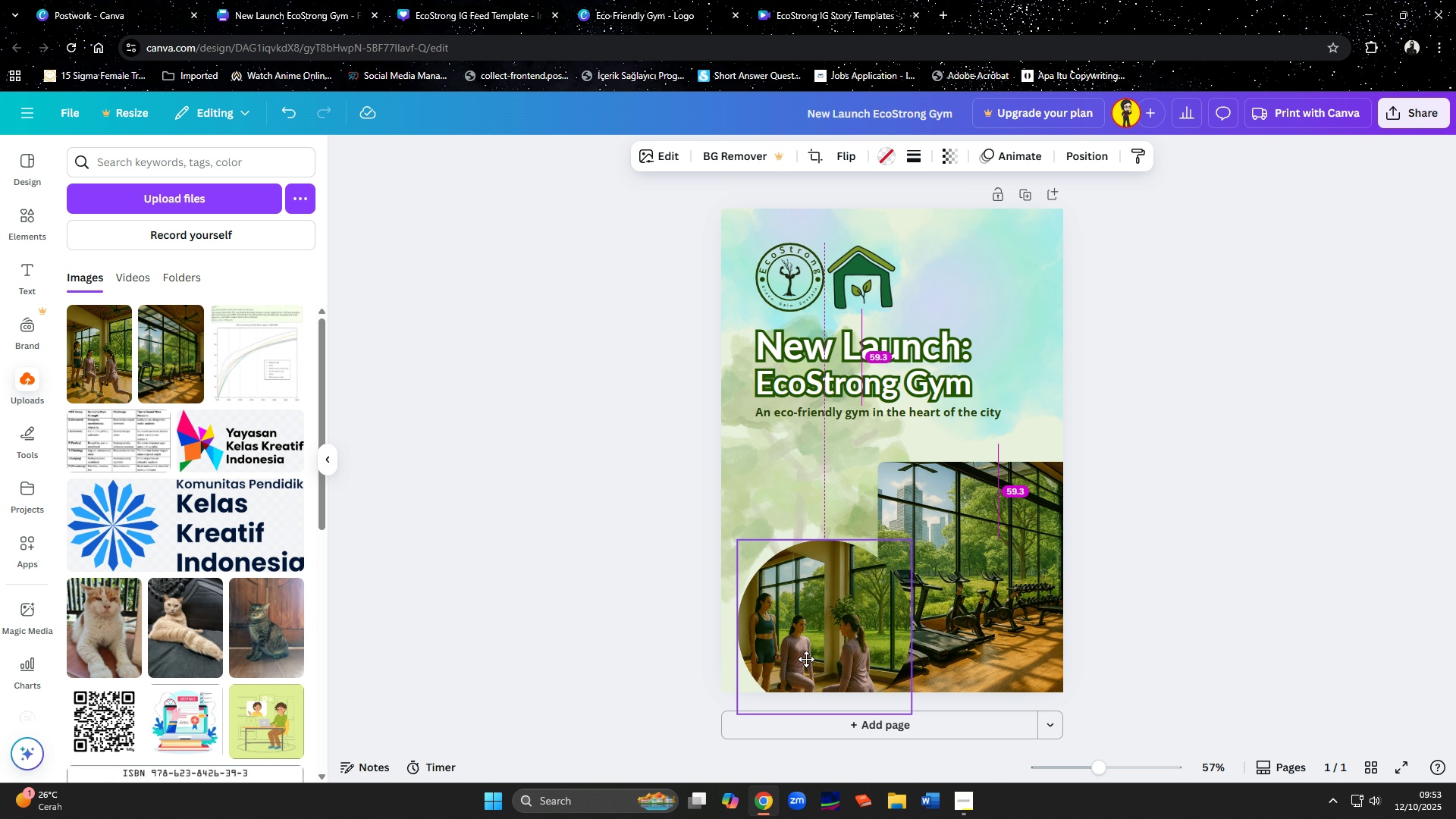 
mouse_move([789, 659])
 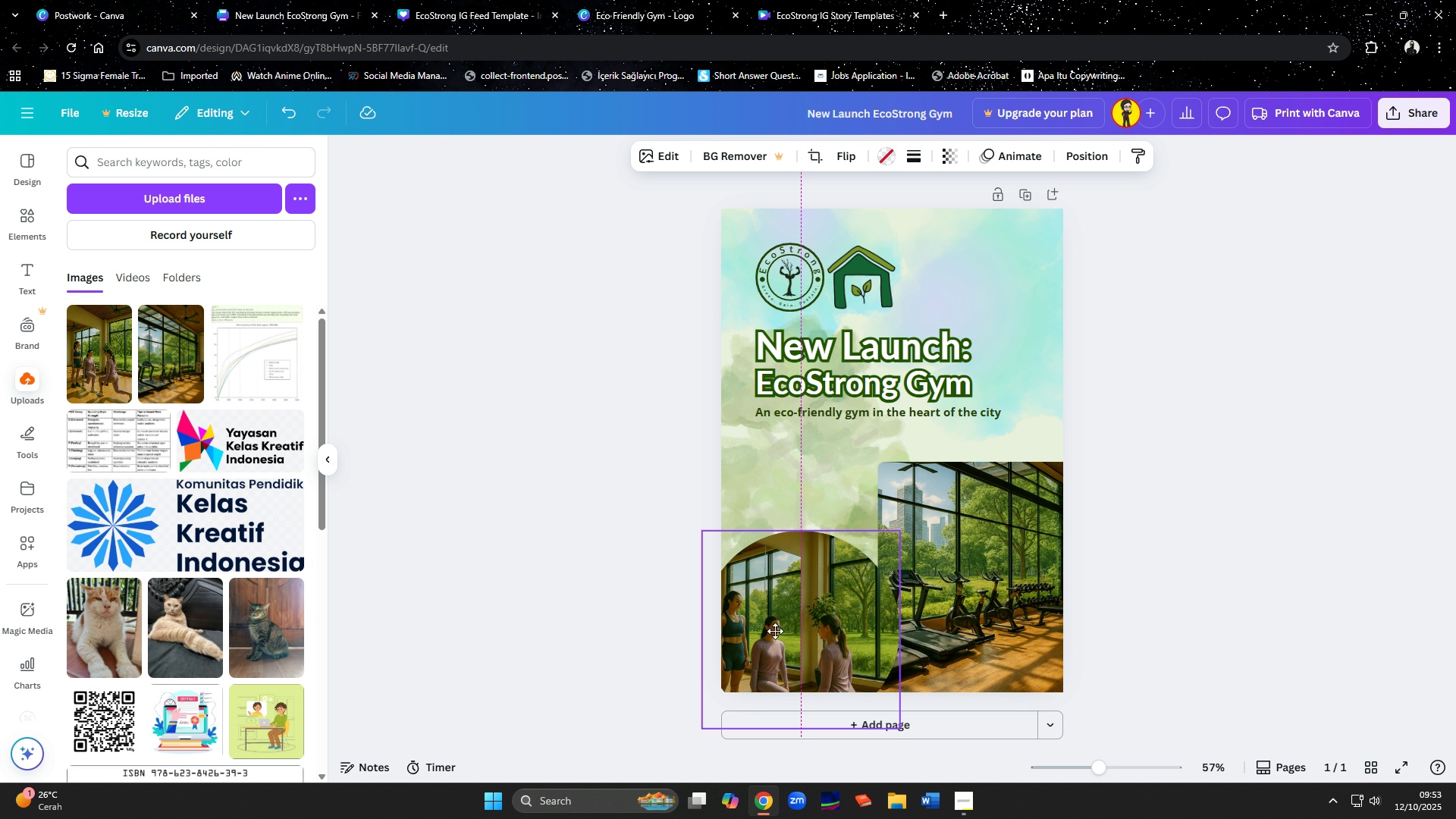 
wait(7.34)
 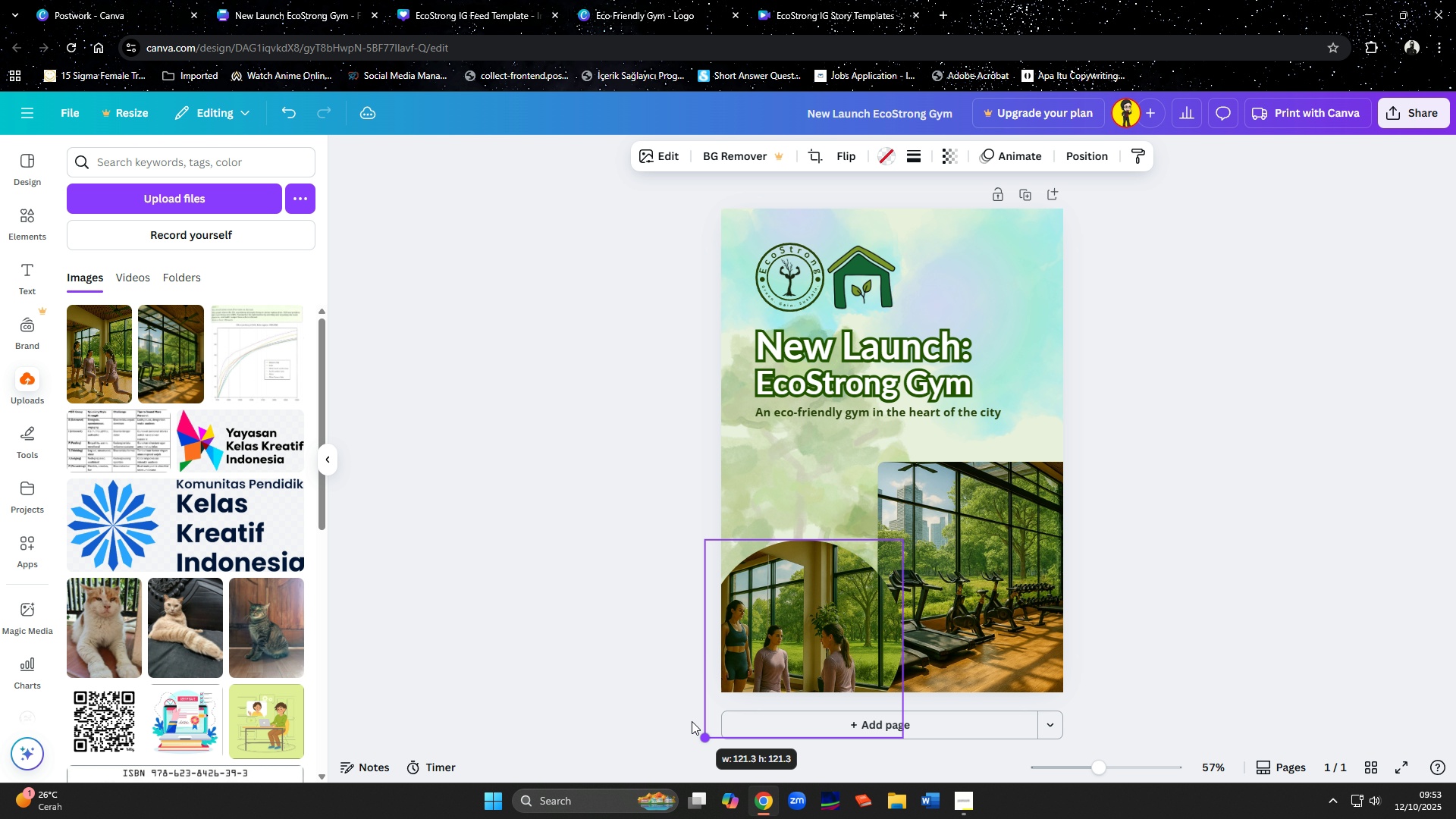 
left_click([627, 547])
 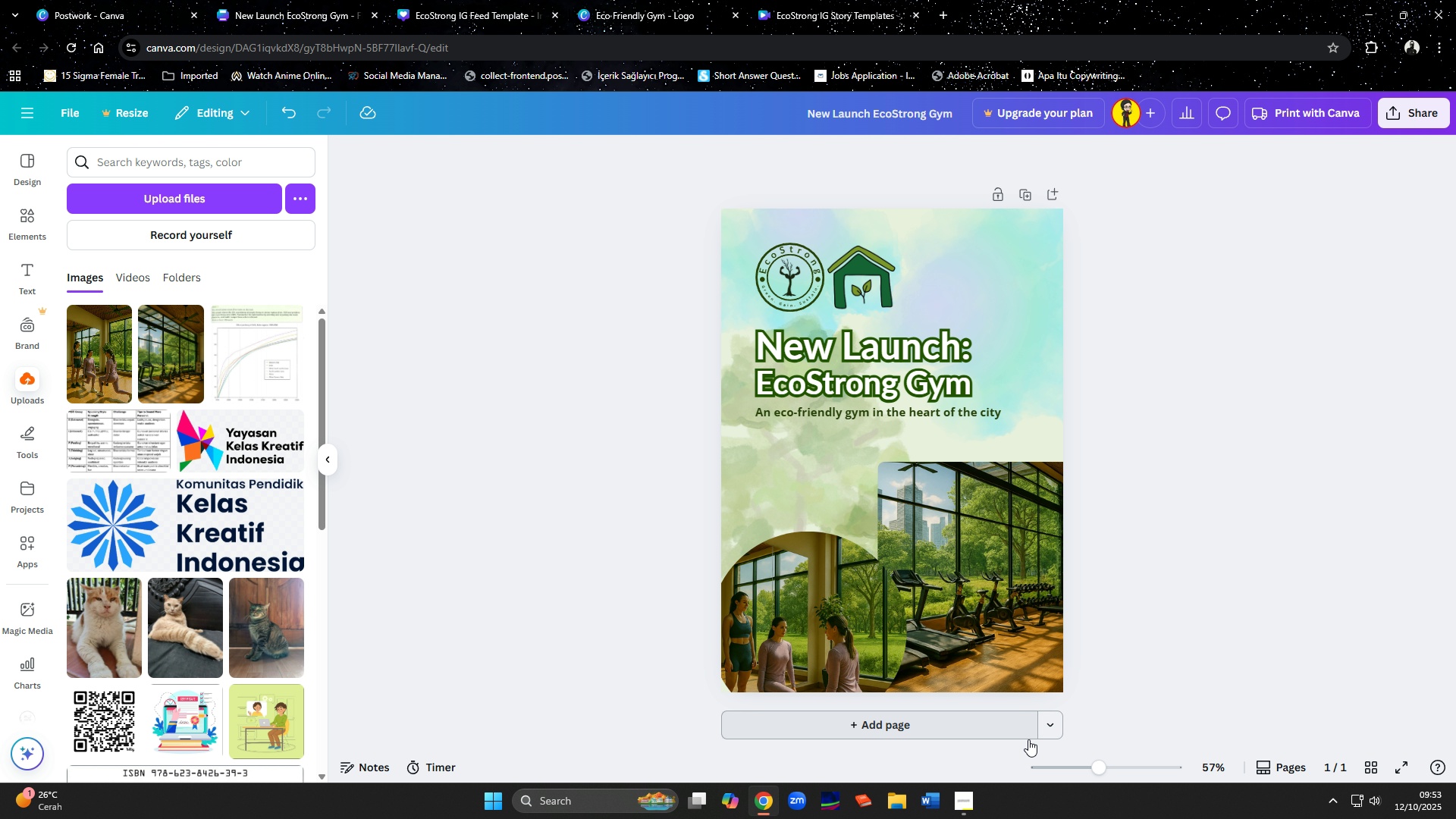 
wait(16.29)
 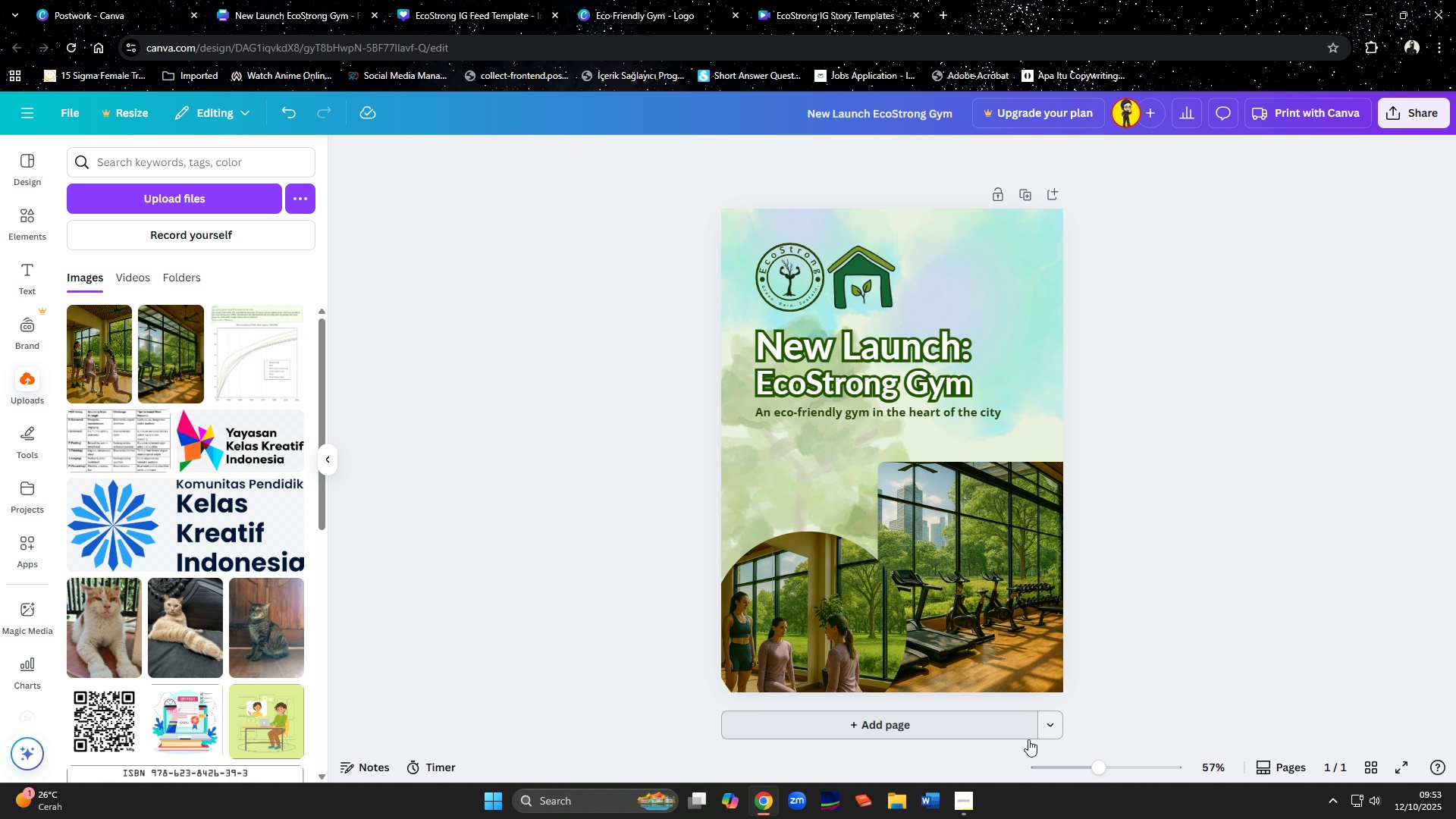 
left_click([1172, 617])